 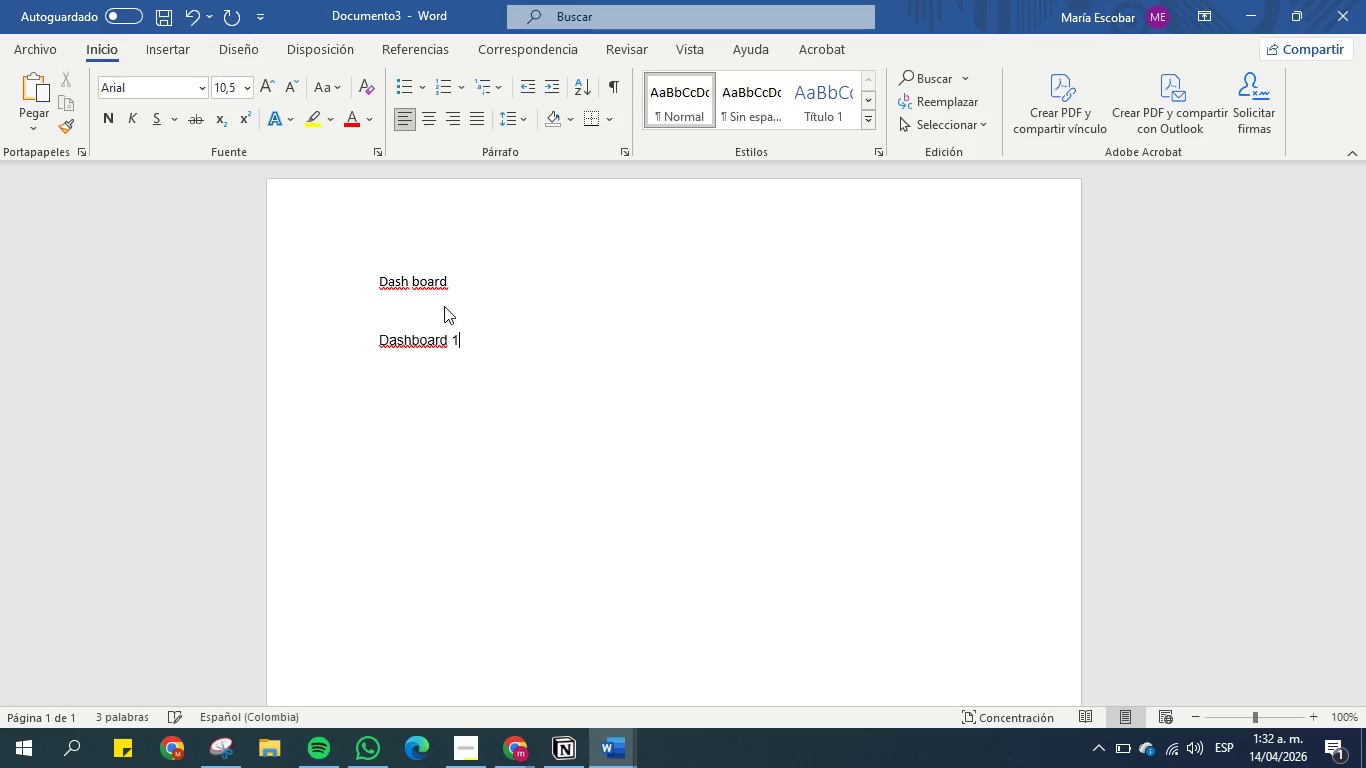 
key(Space)
 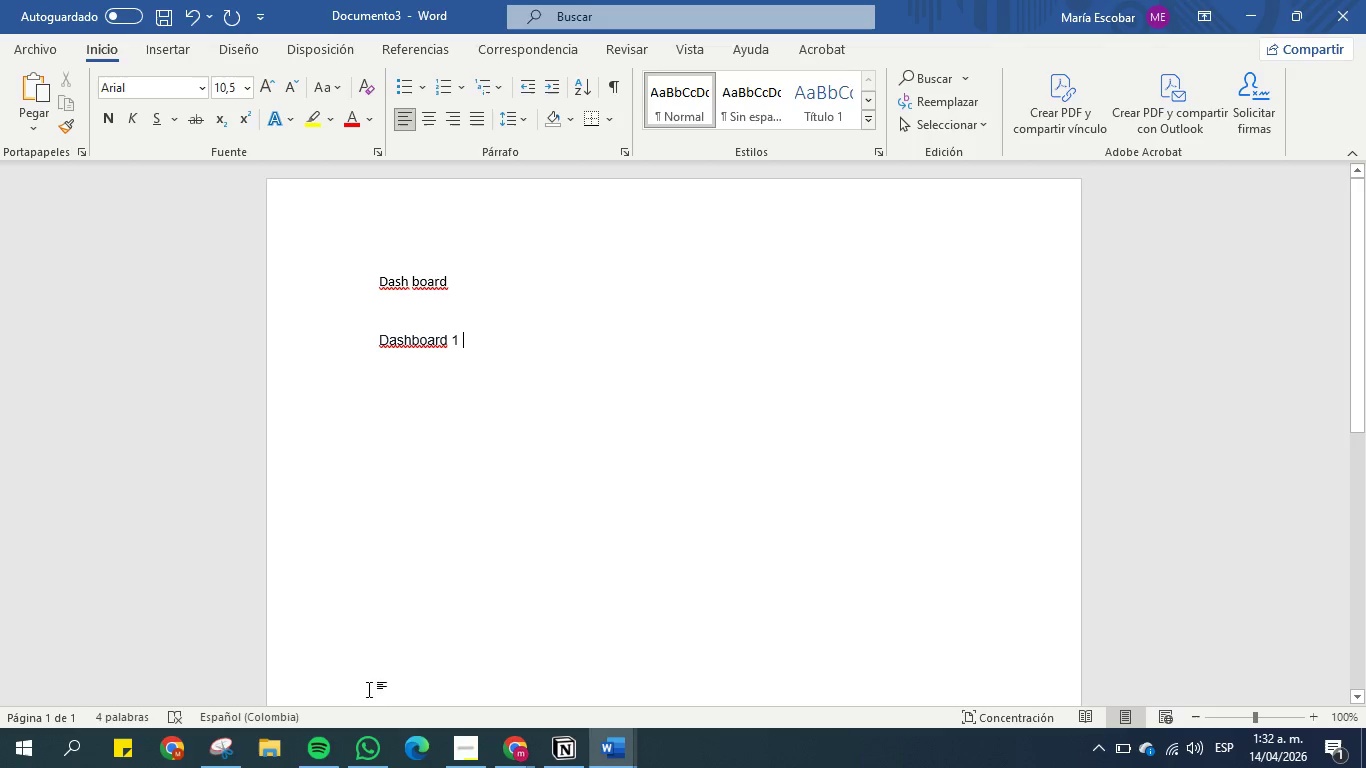 
left_click([271, 760])
 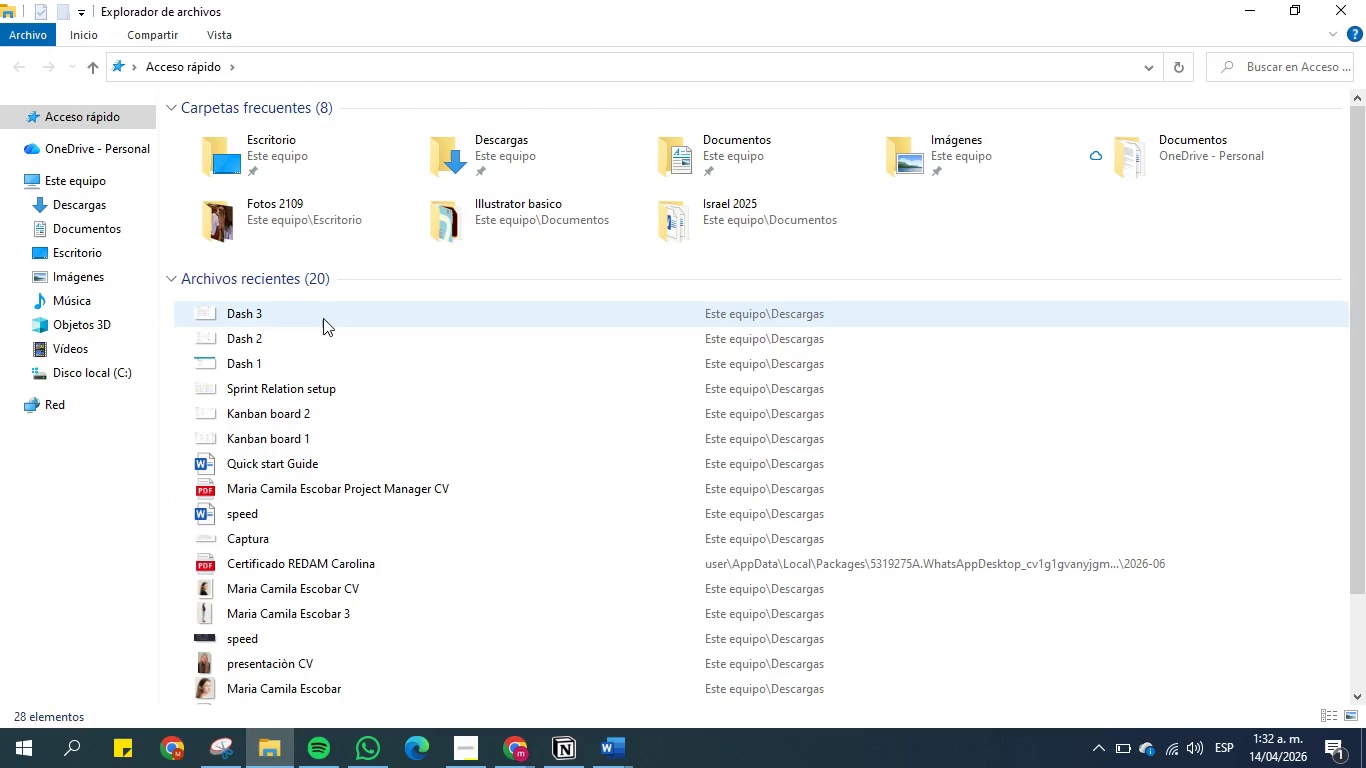 
right_click([316, 361])
 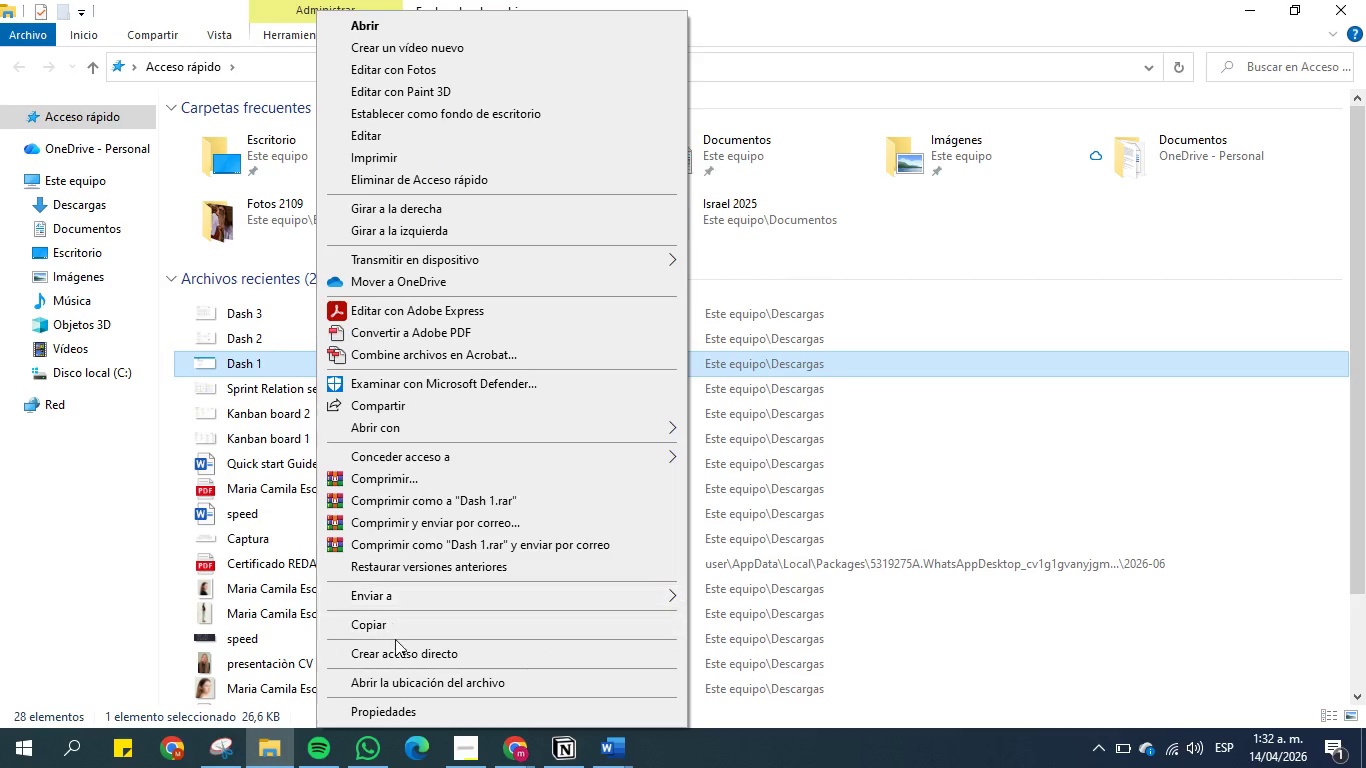 
left_click([400, 623])
 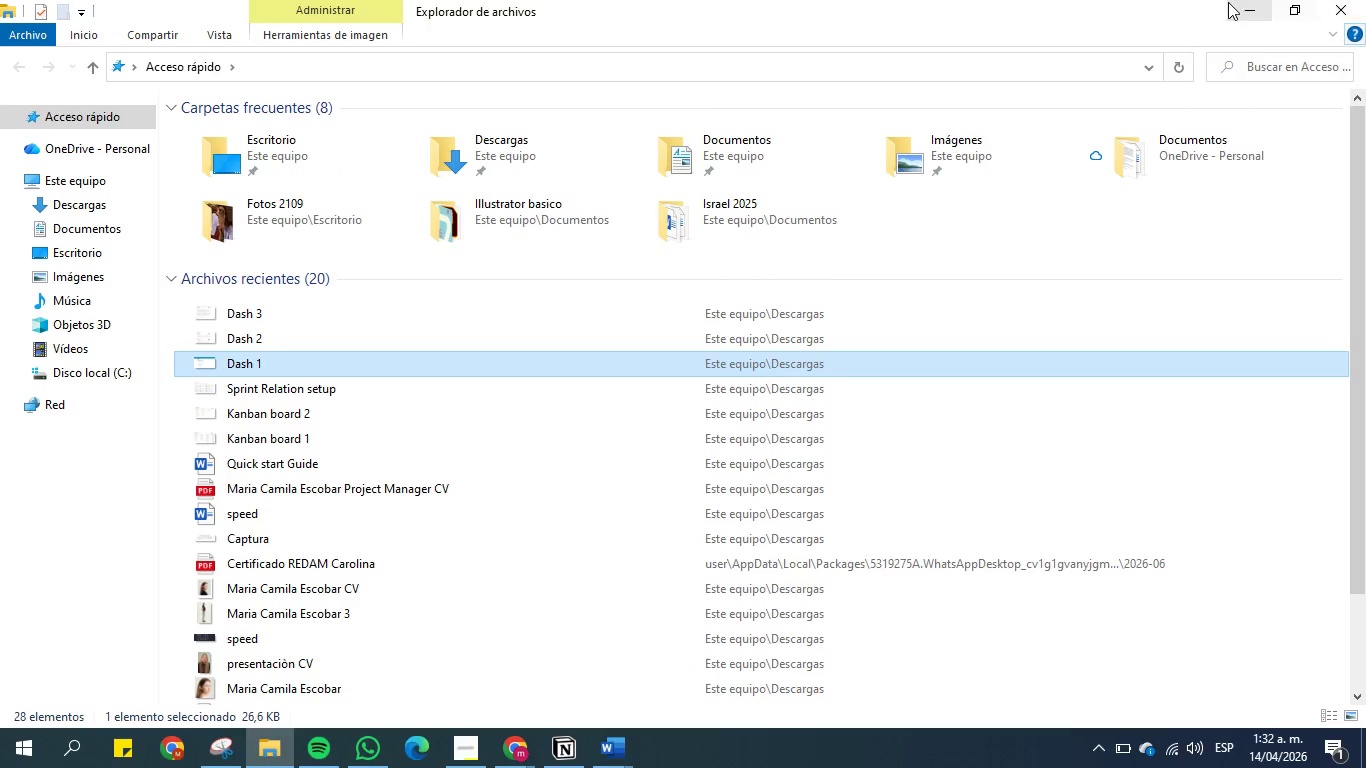 
left_click([1238, 1])
 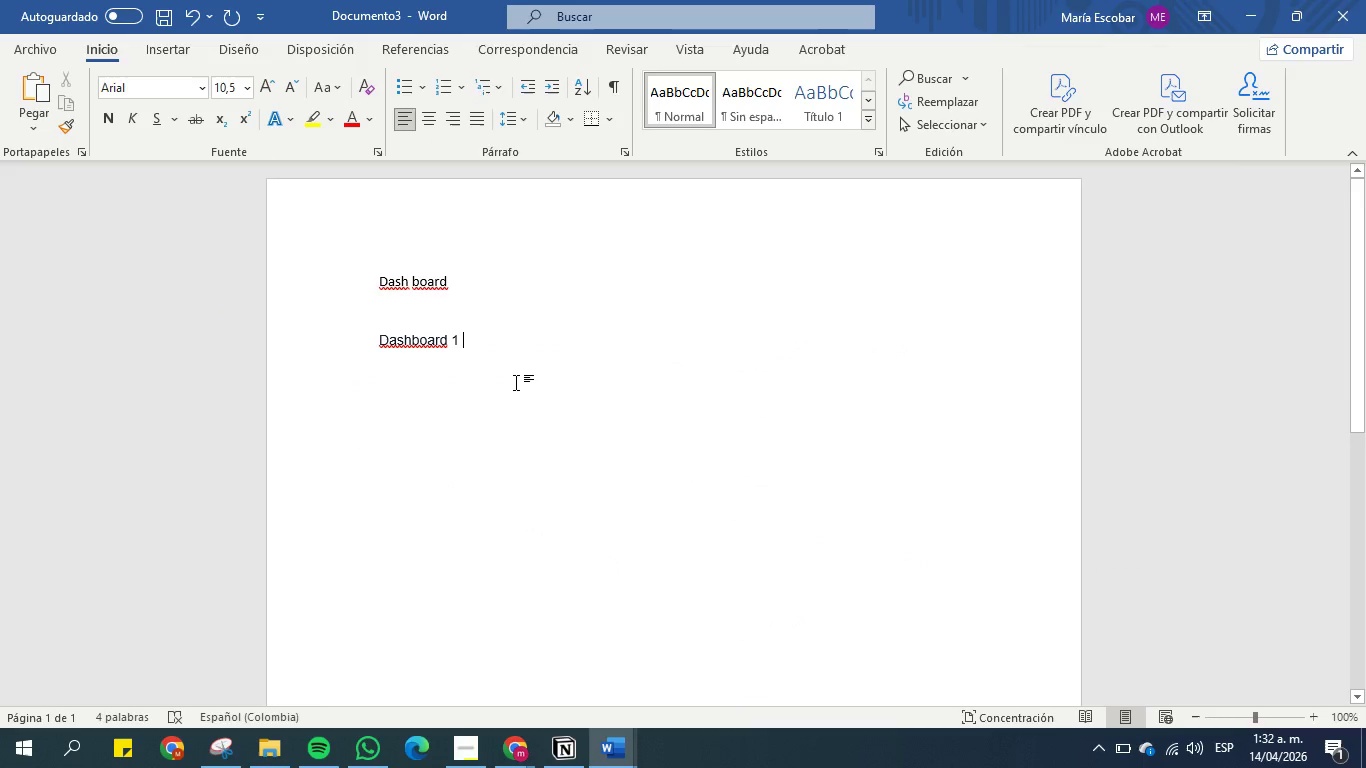 
key(Enter)
 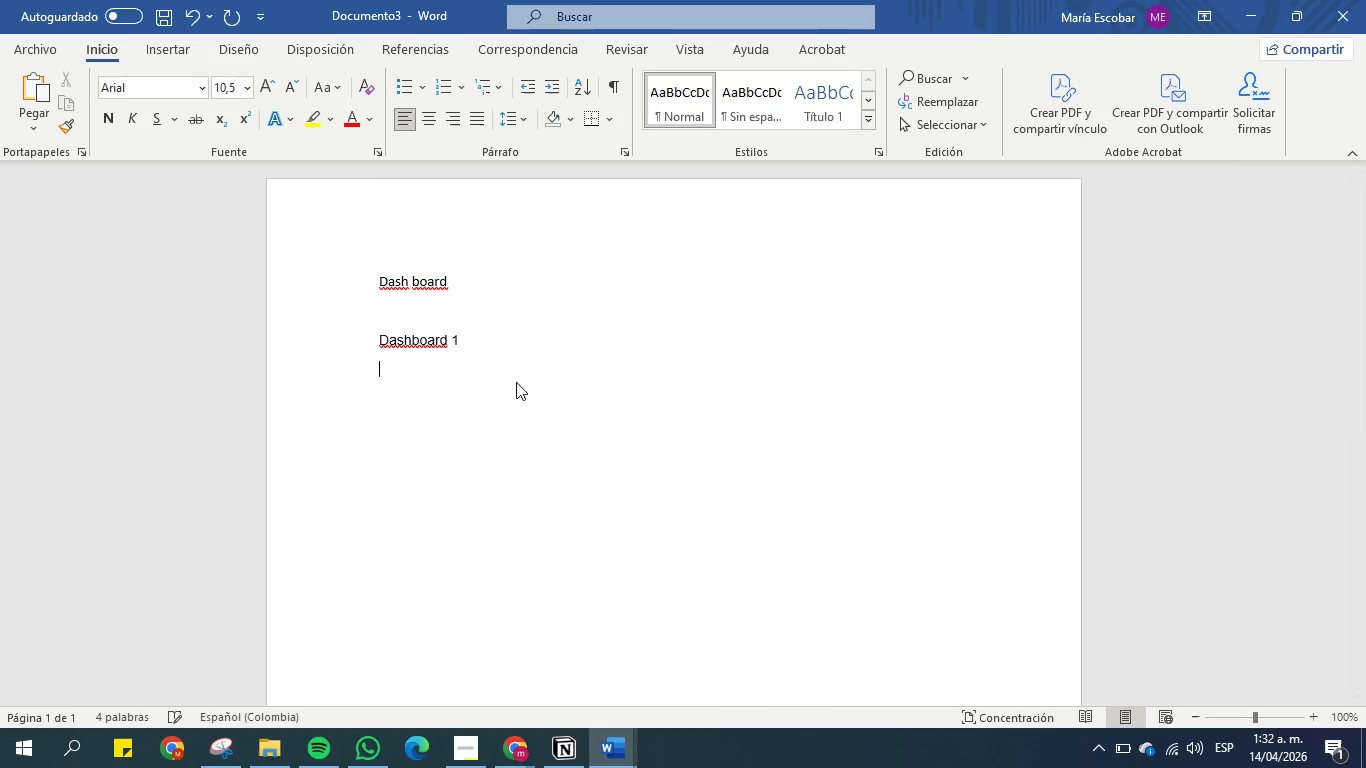 
key(Enter)
 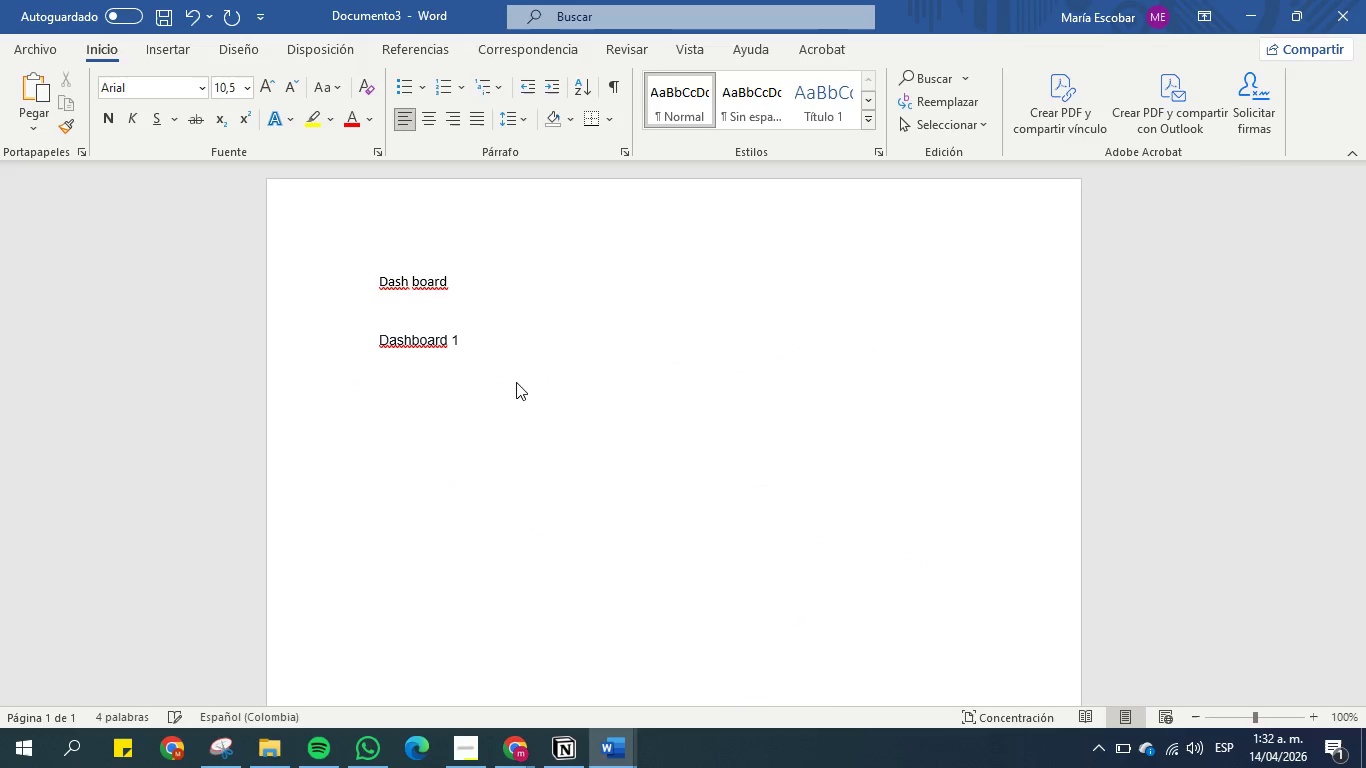 
key(Backspace)
 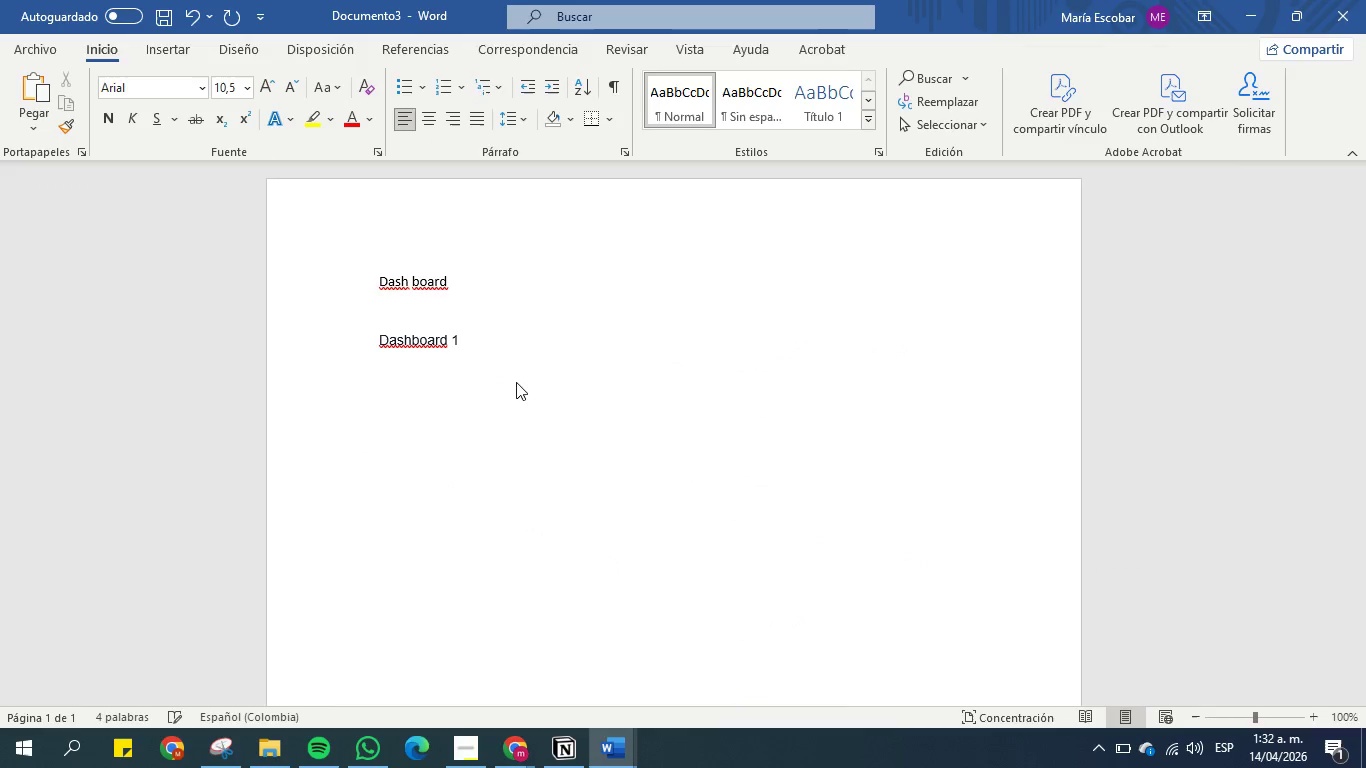 
key(Control+V)
 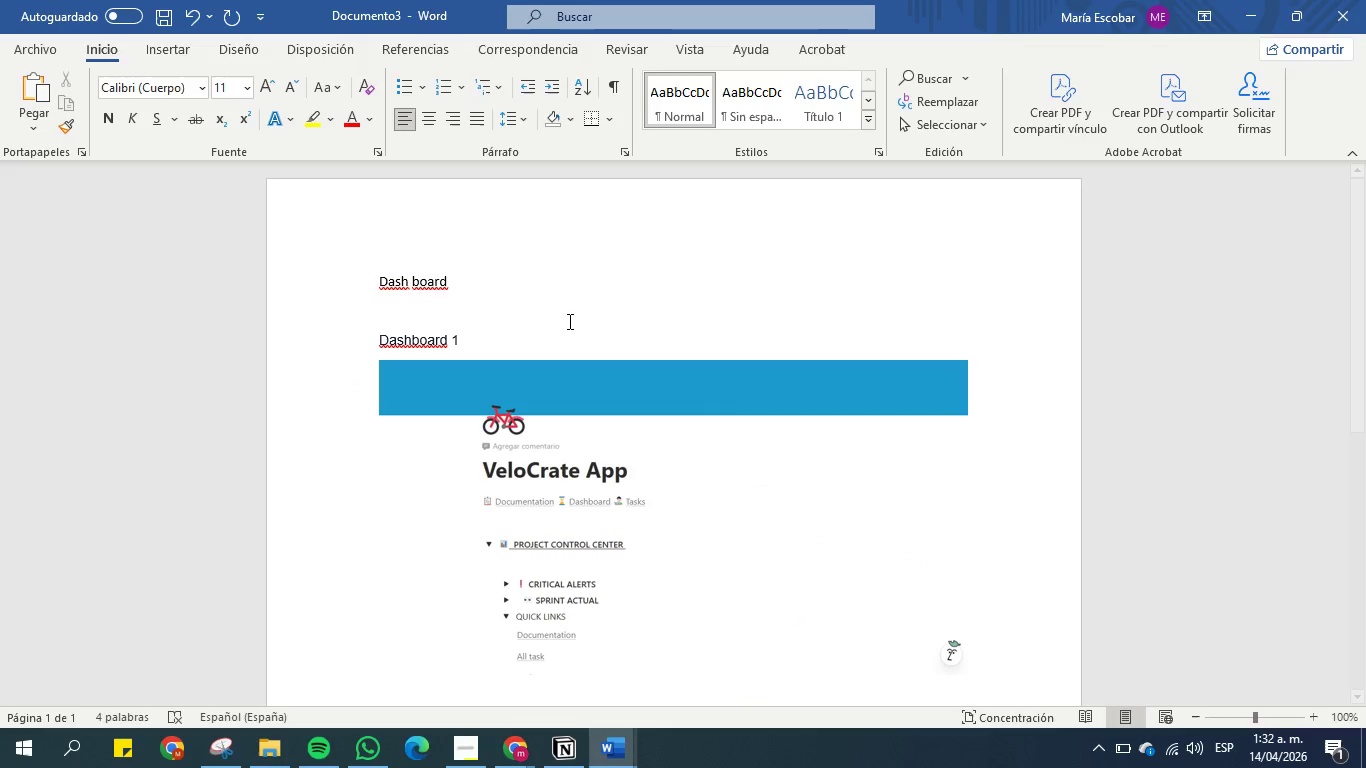 
left_click_drag(start_coordinate=[484, 335], to_coordinate=[363, 343])
 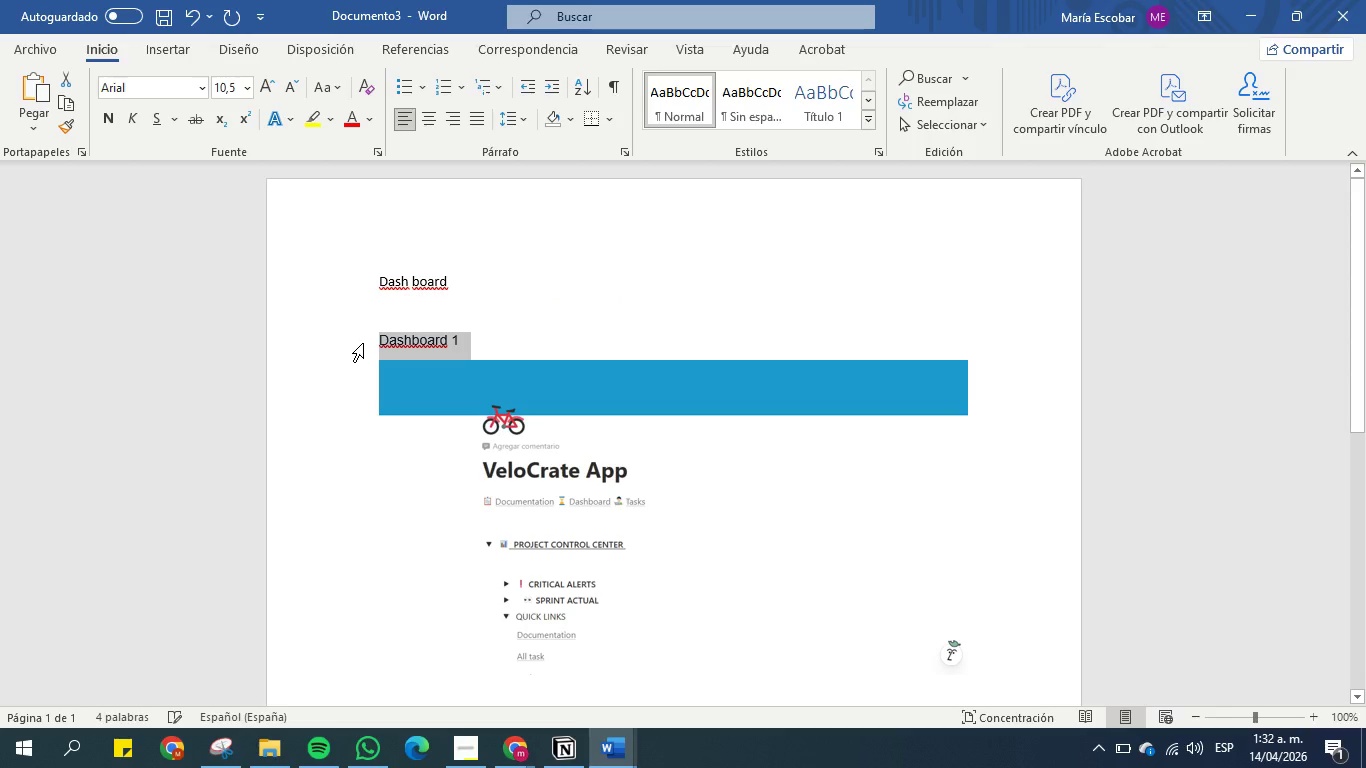 
key(Control+C)
 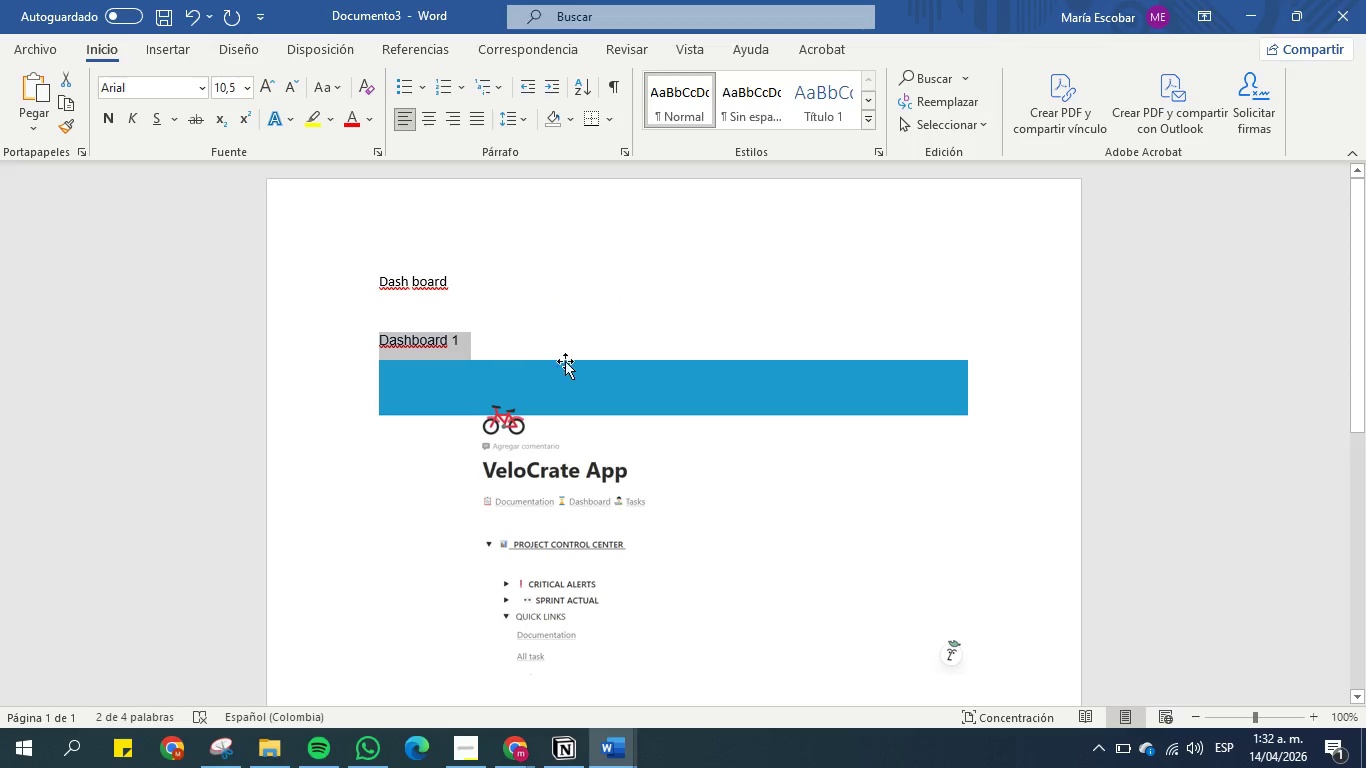 
left_click([589, 453])
 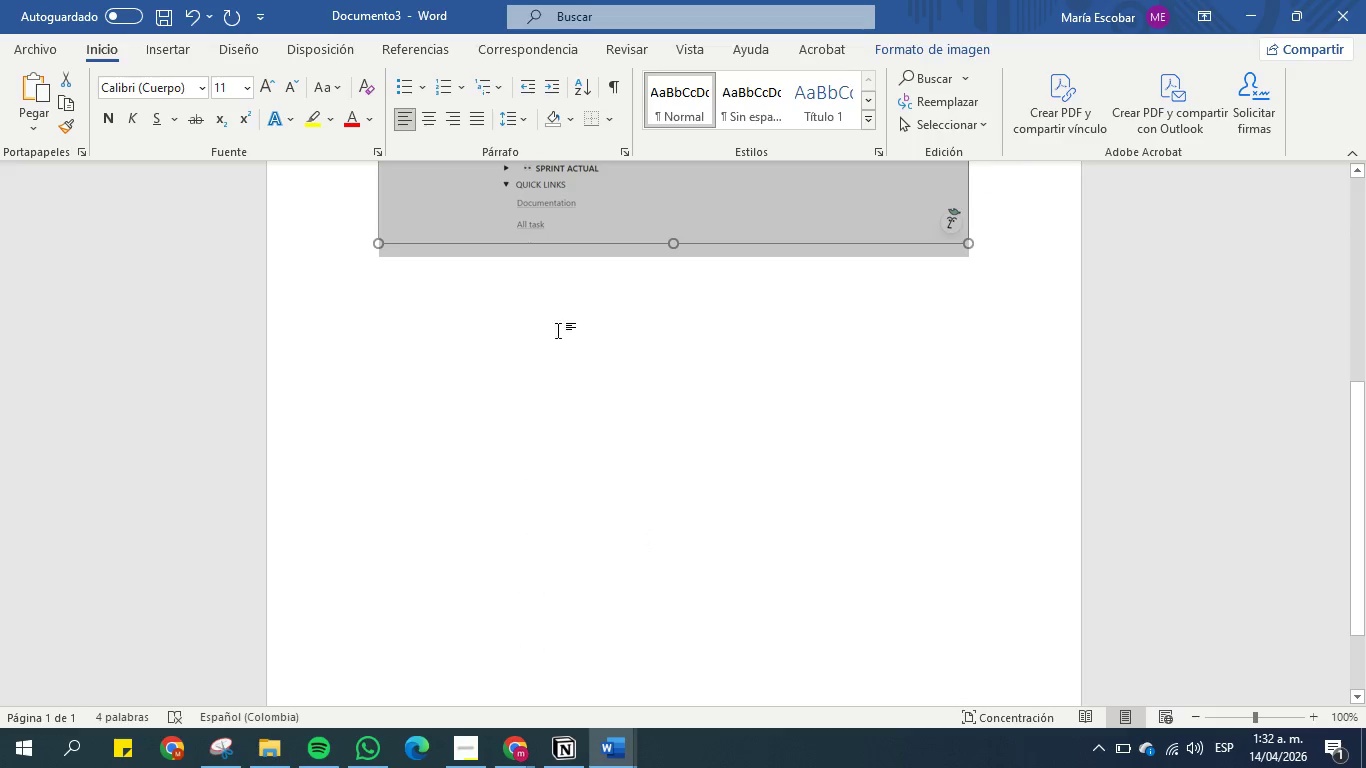 
scroll: coordinate [655, 540], scroll_direction: down, amount: 9.0
 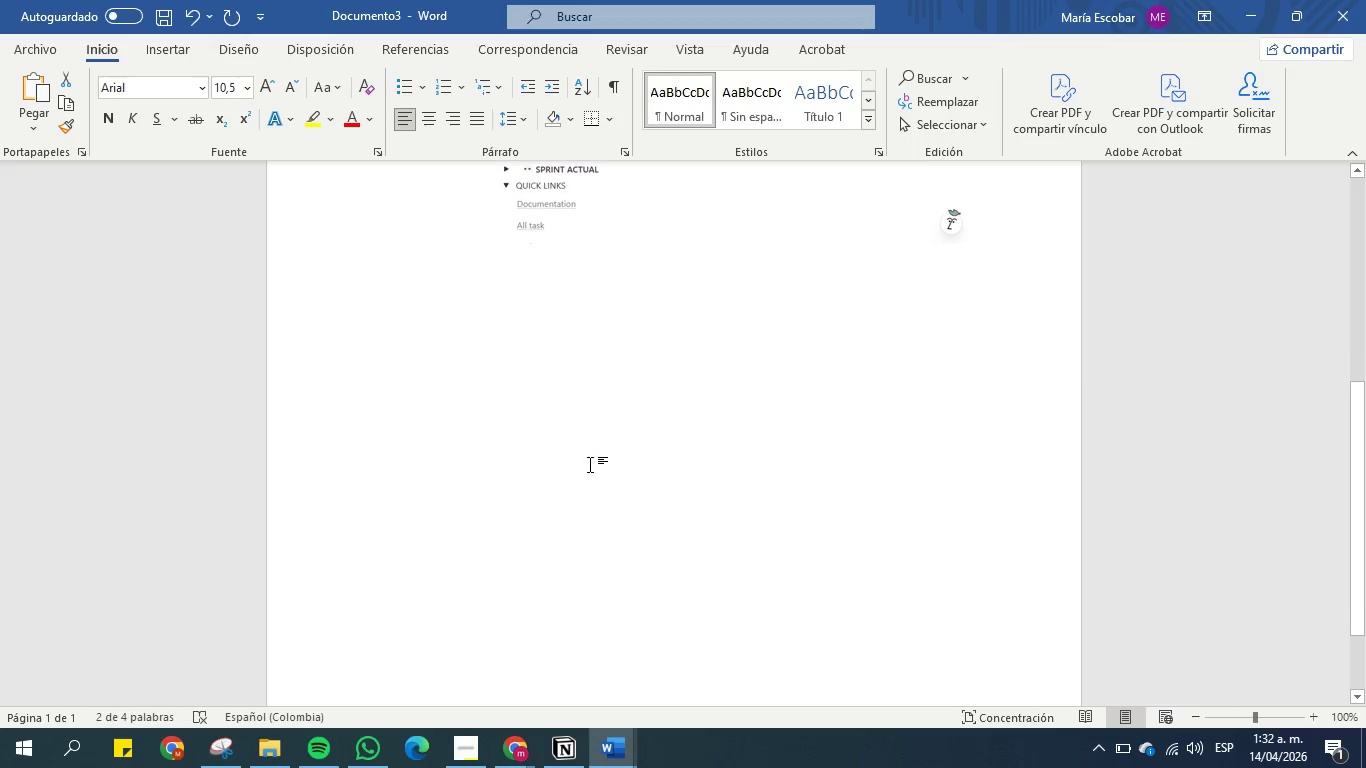 
double_click([546, 306])
 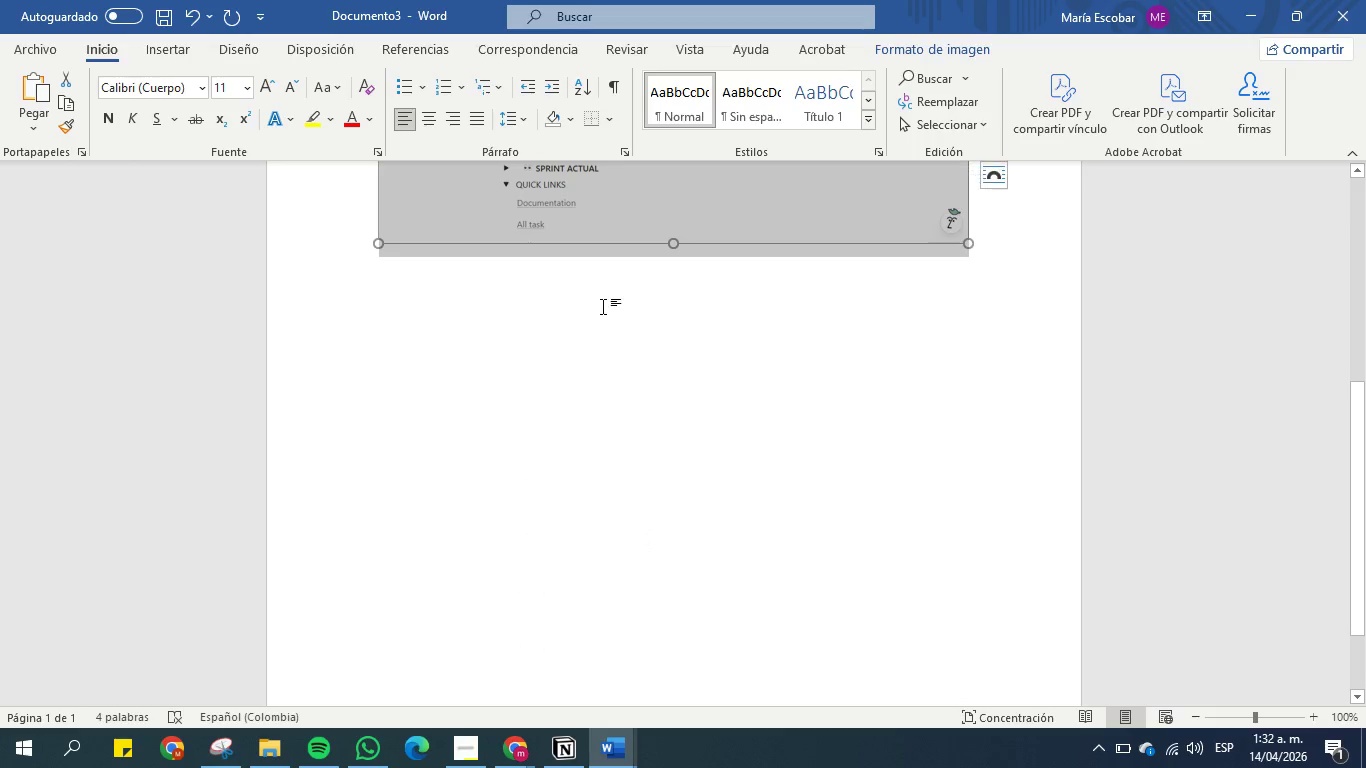 
triple_click([604, 306])
 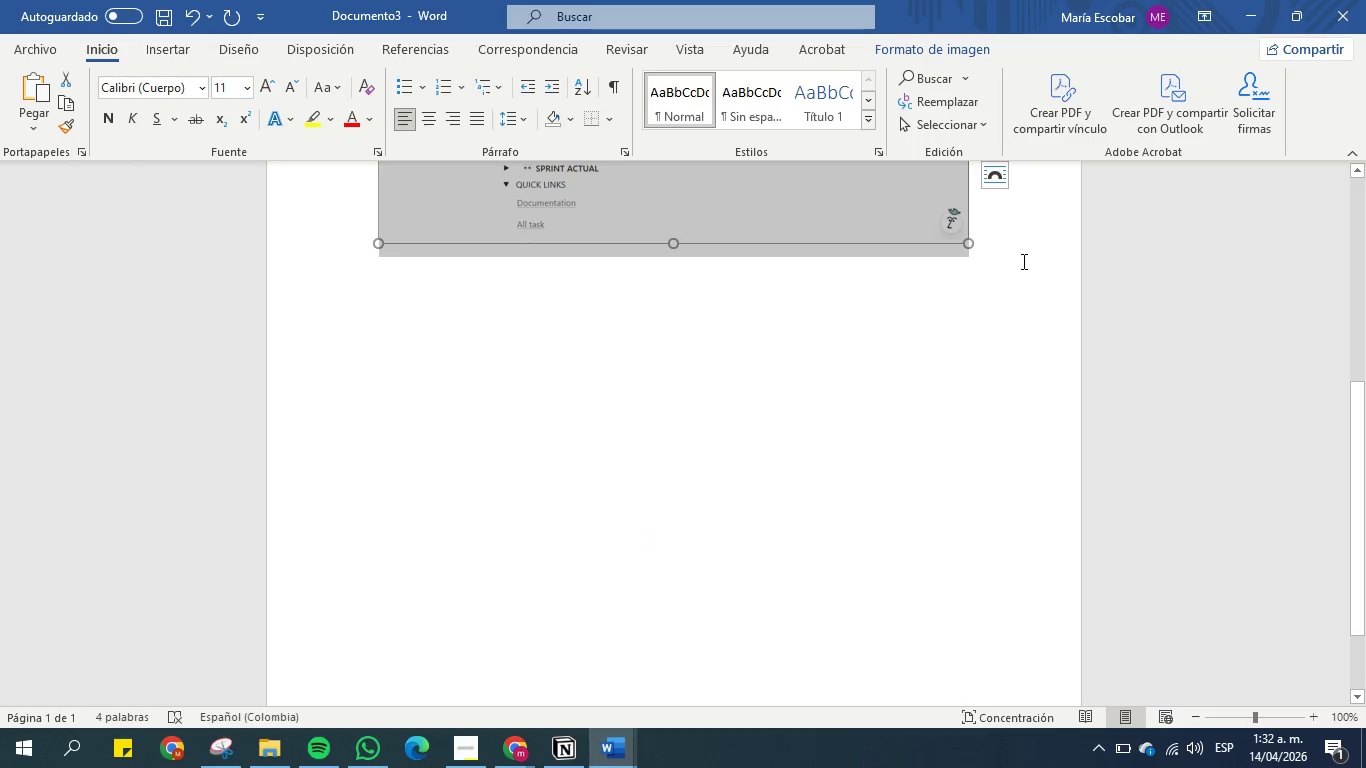 
left_click([998, 240])
 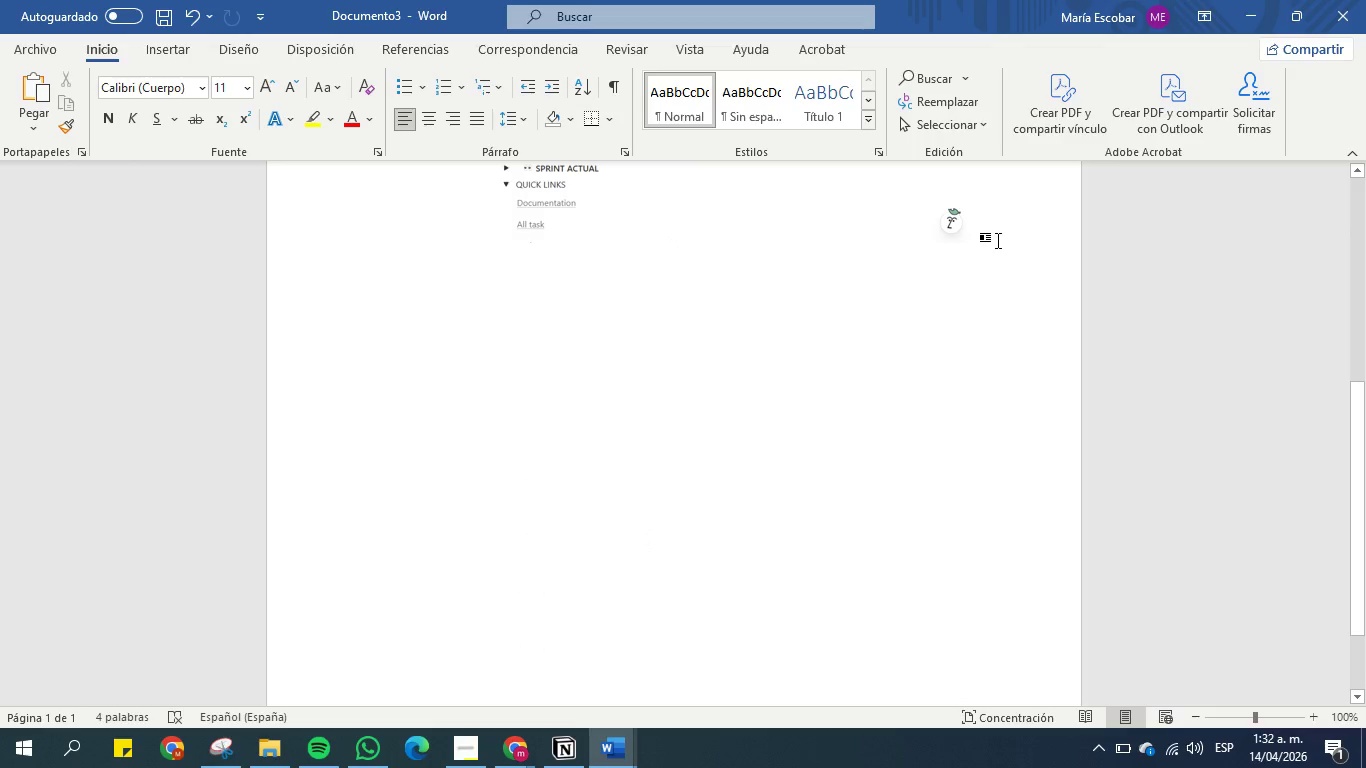 
key(Enter)
 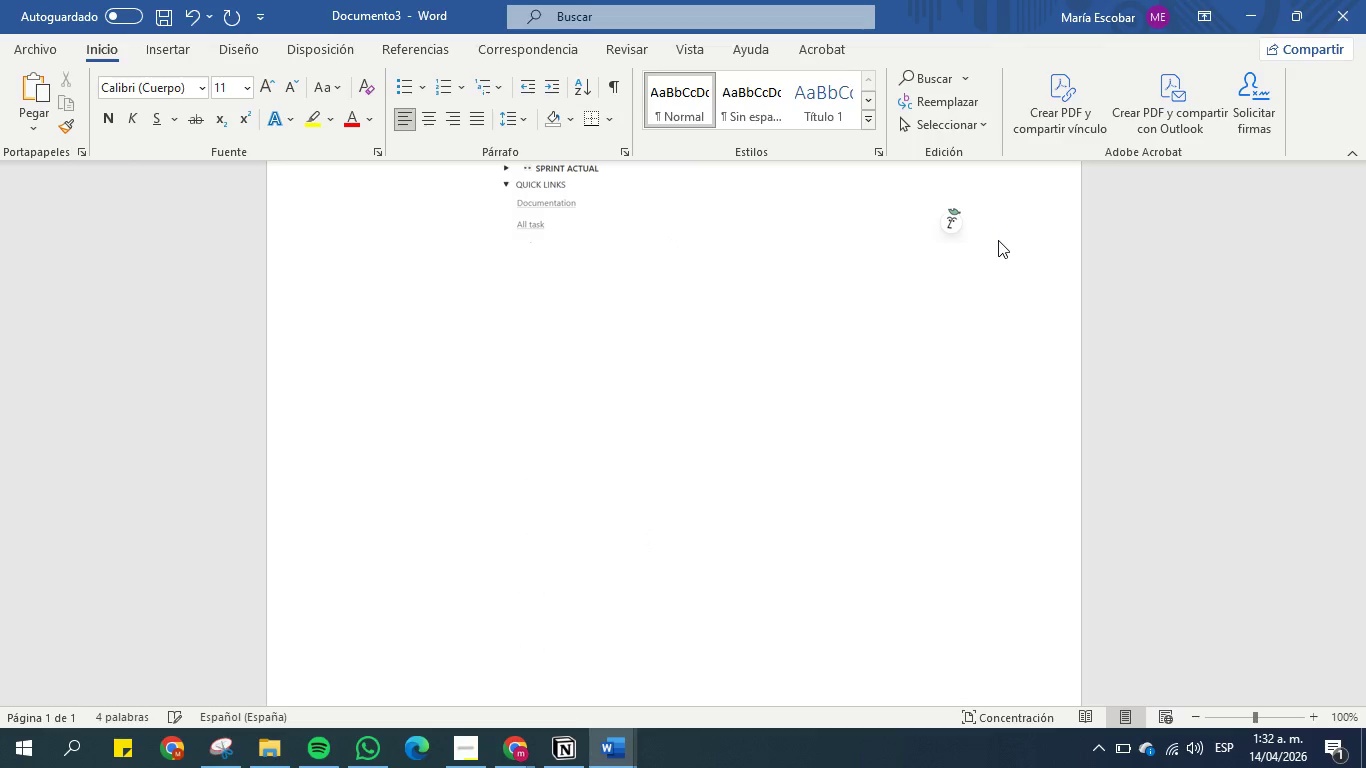 
key(Control+V)
 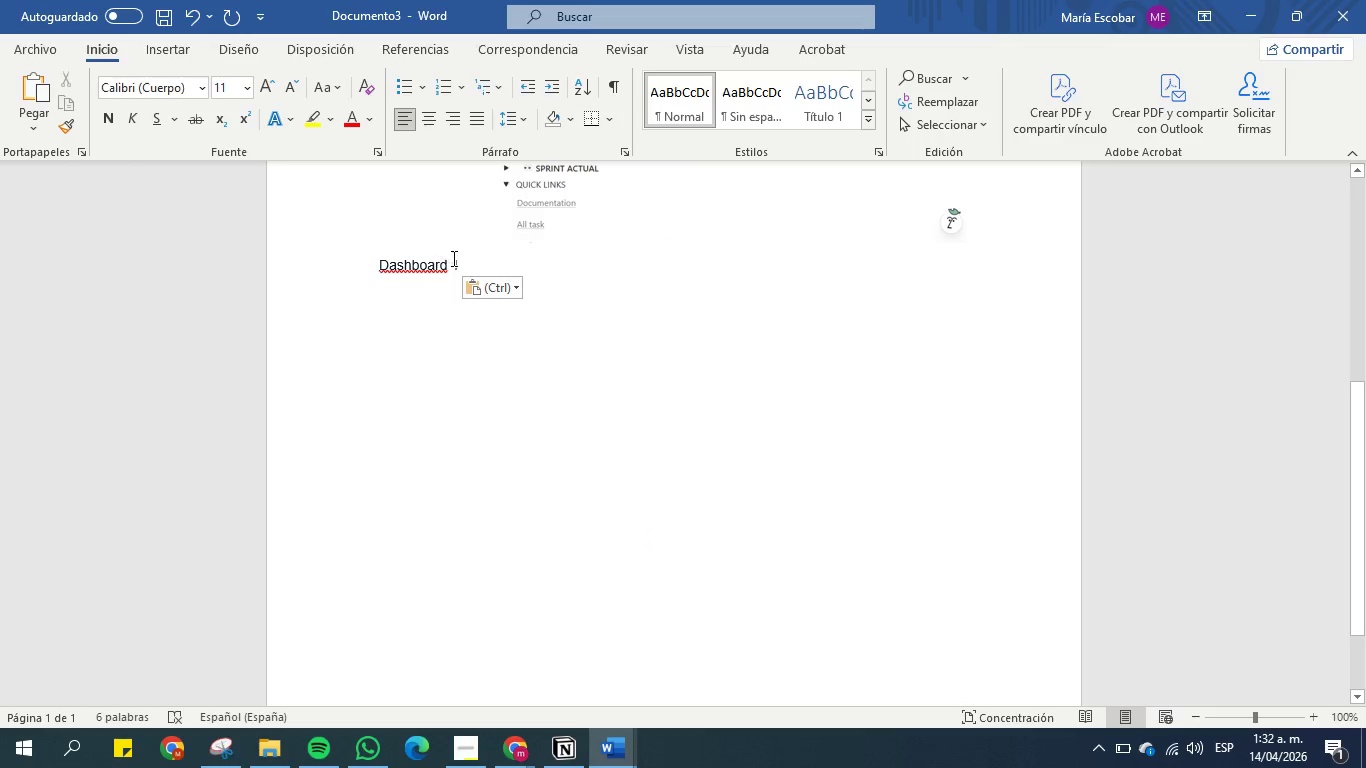 
double_click([481, 259])
 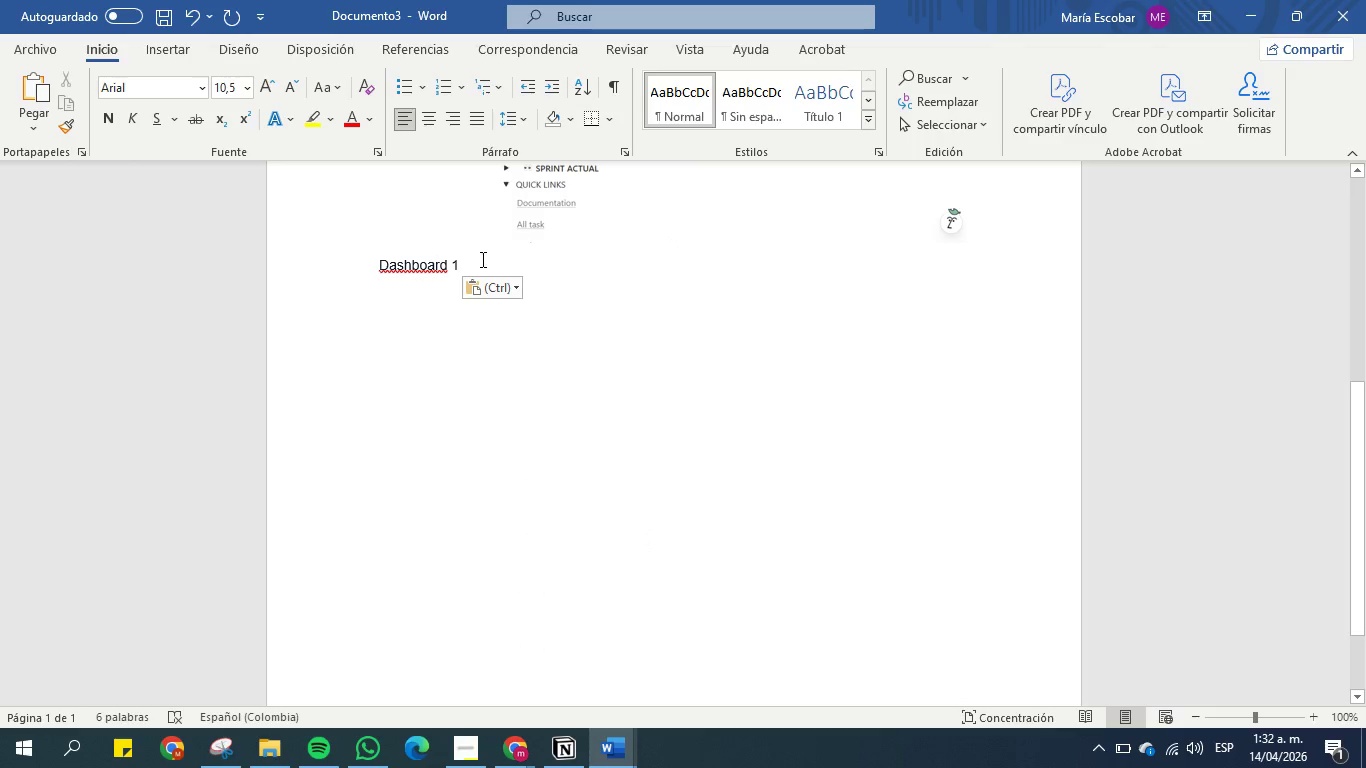 
key(Backspace)
 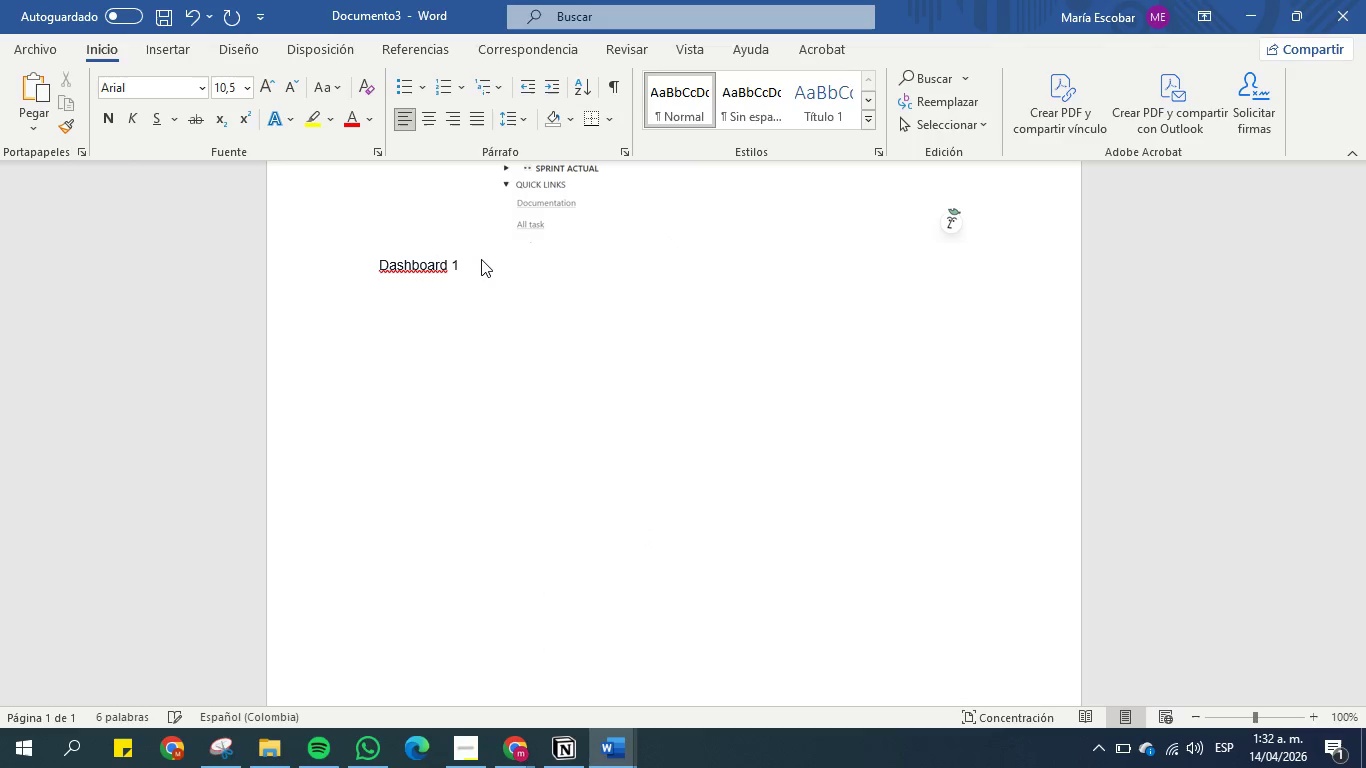 
key(Backspace)
 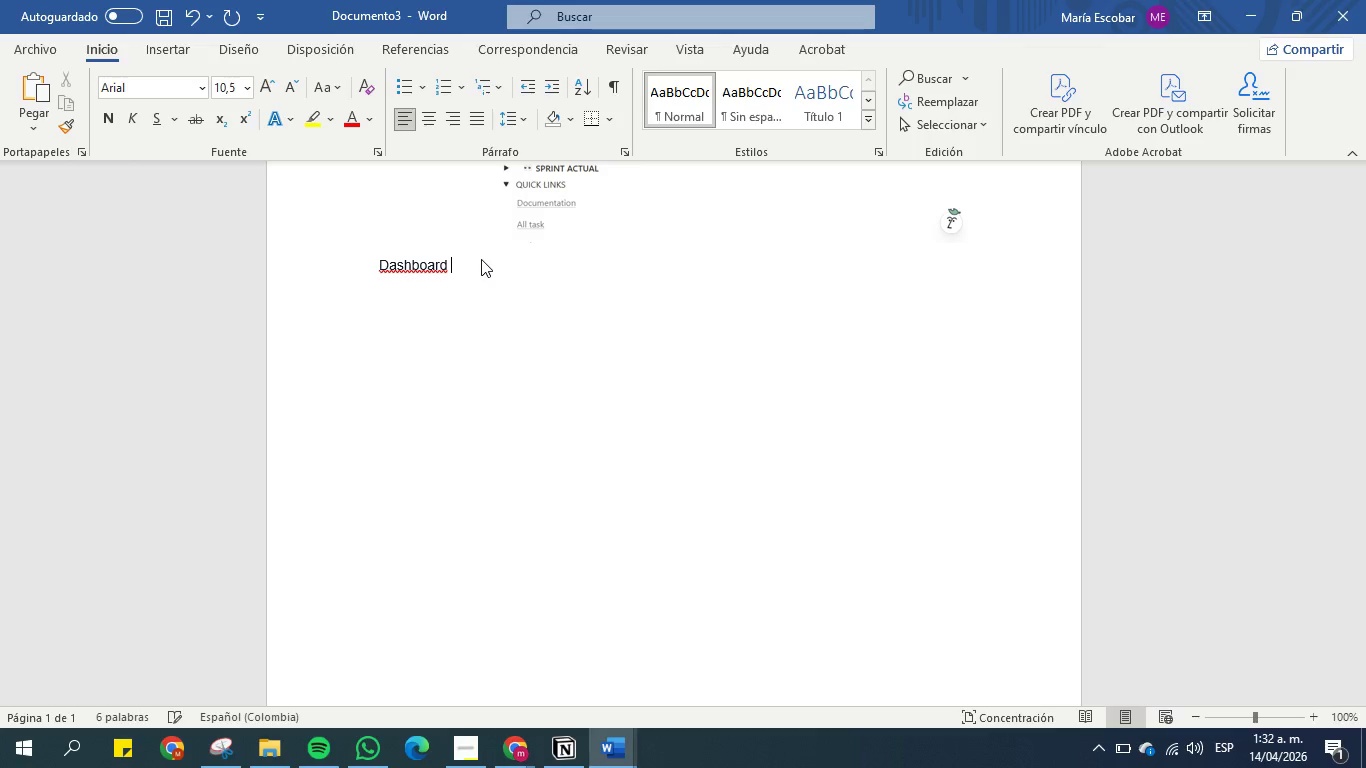 
key(2)
 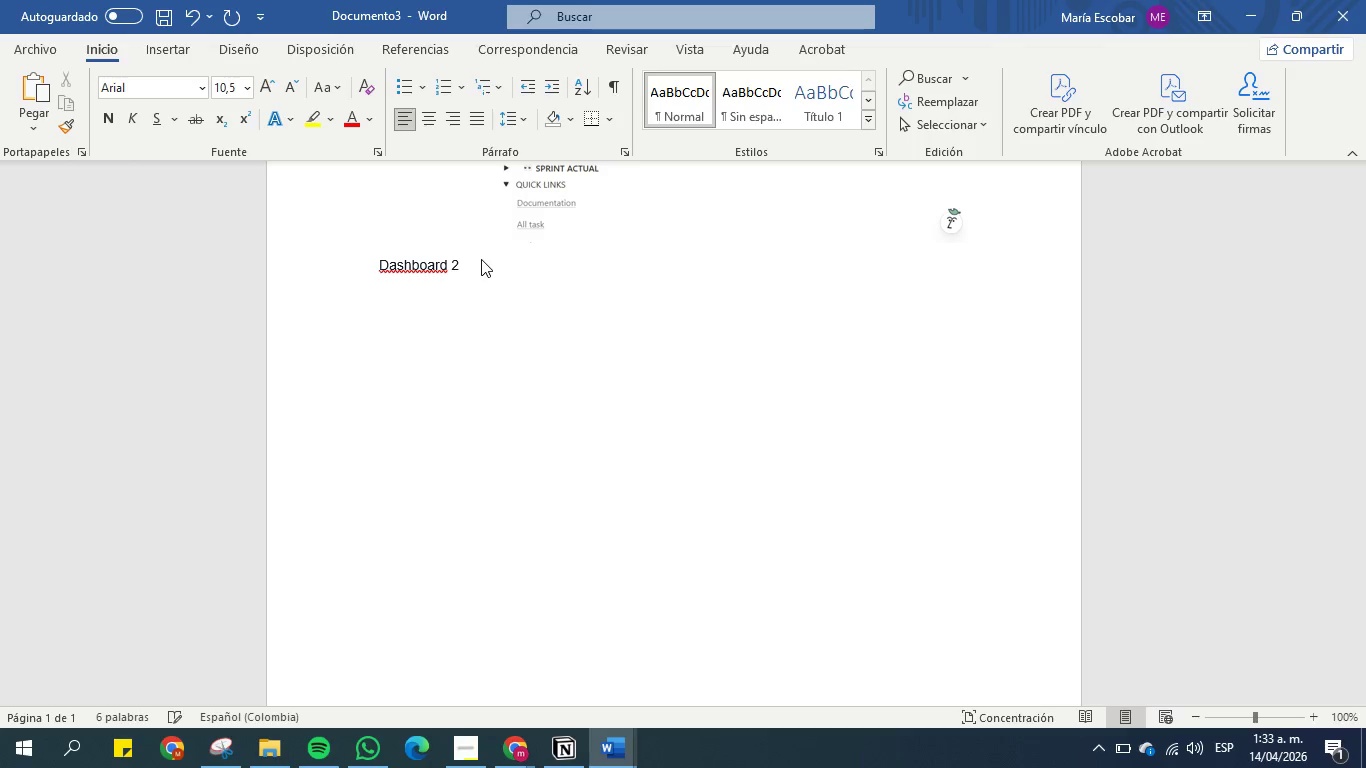 
key(Enter)
 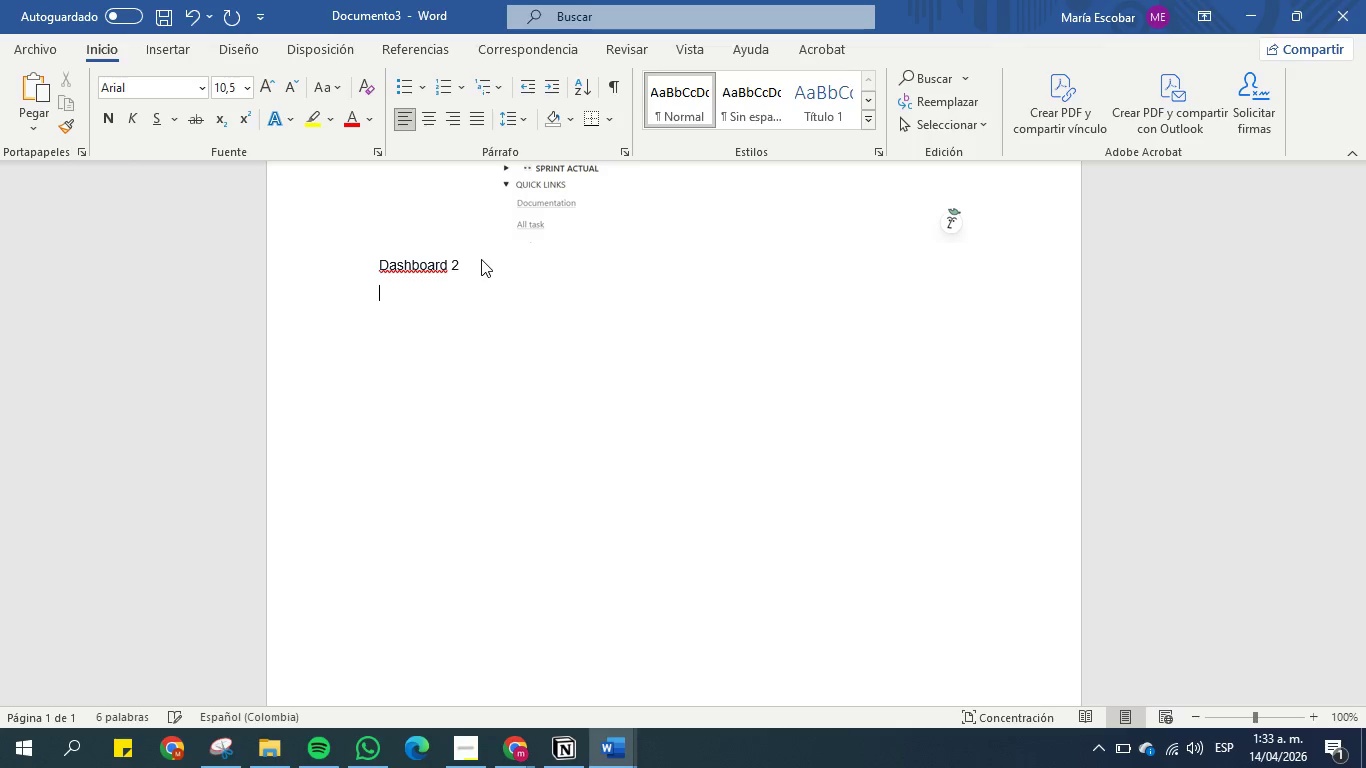 
key(Enter)
 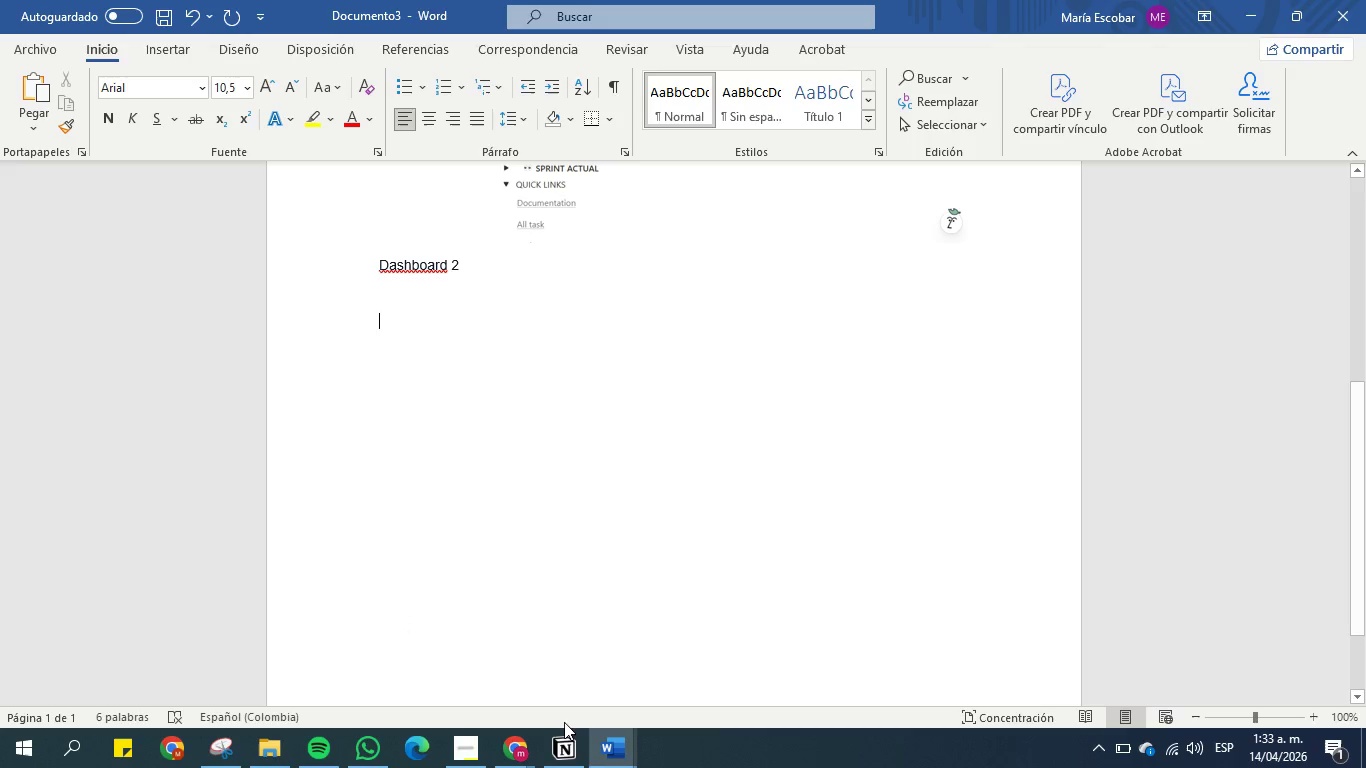 
left_click([506, 749])
 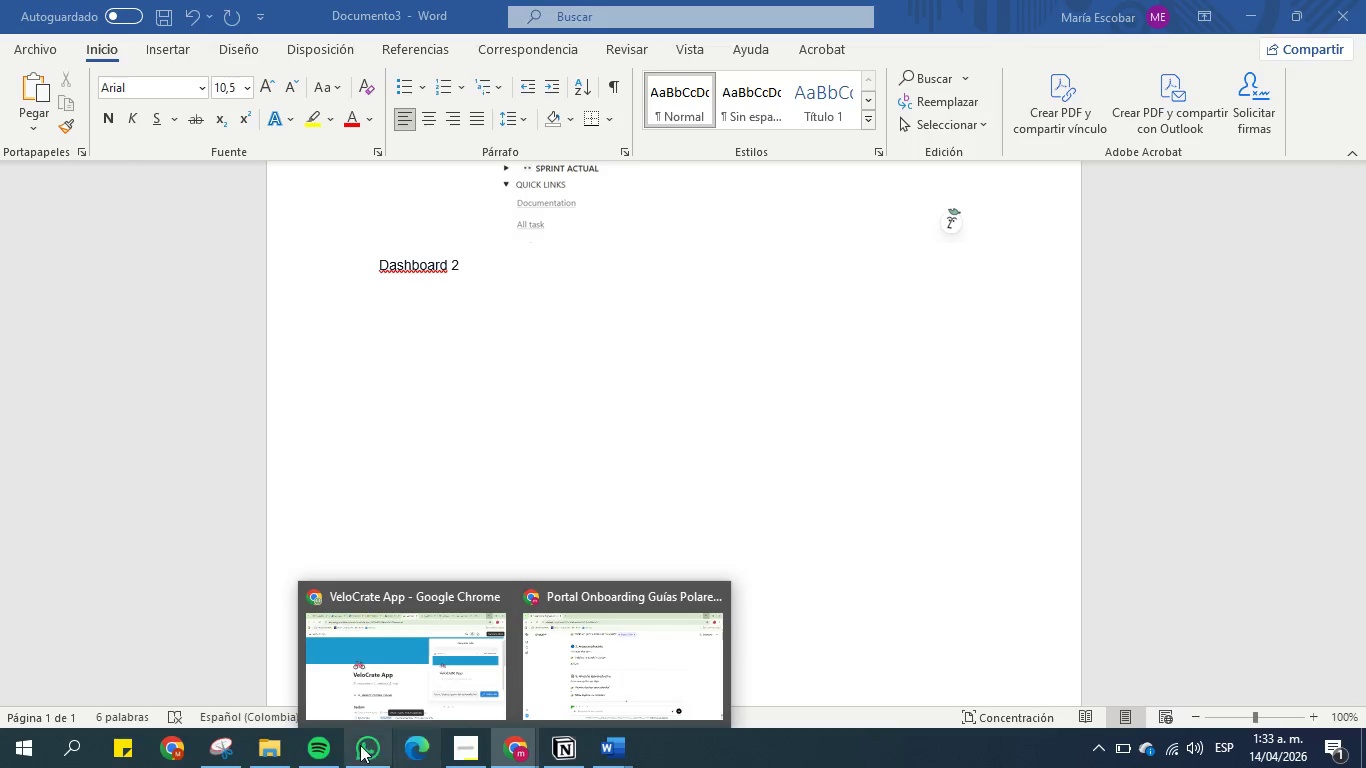 
left_click([261, 750])
 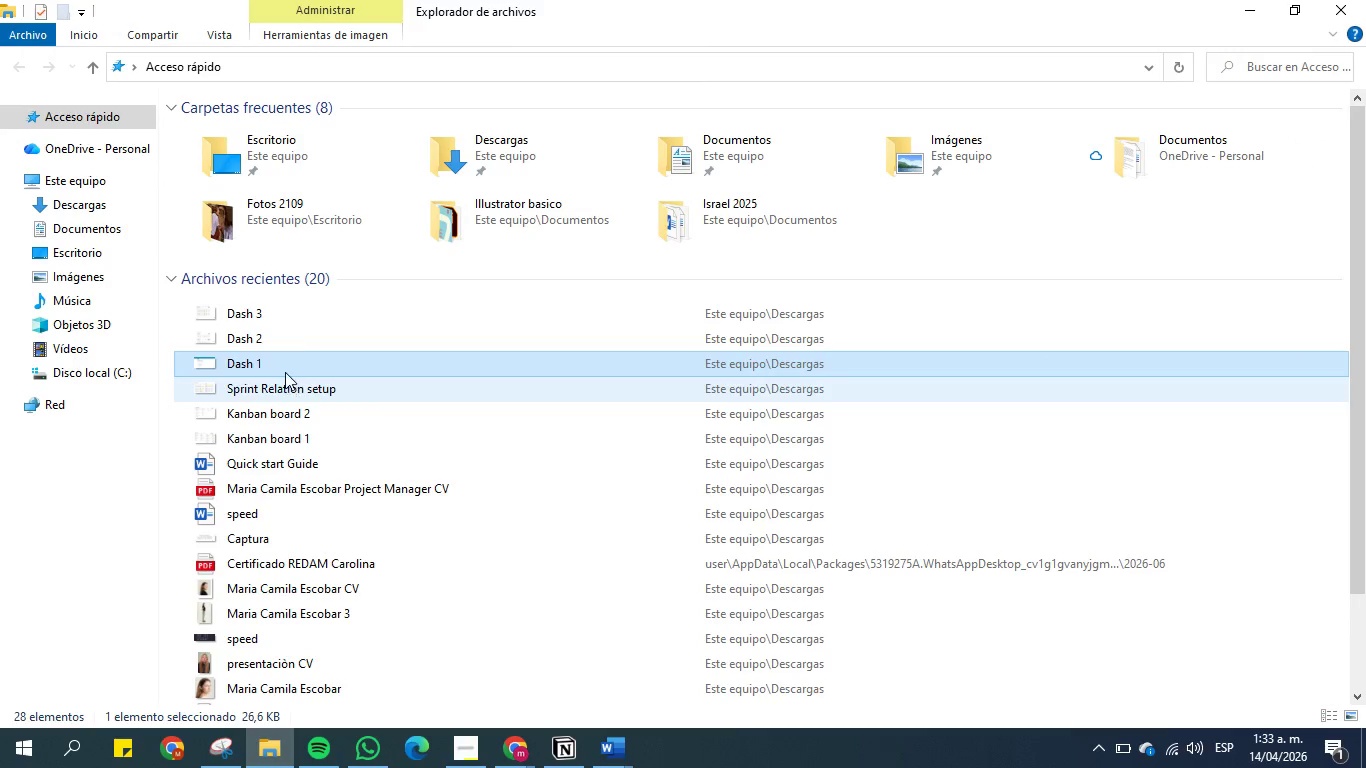 
right_click([286, 342])
 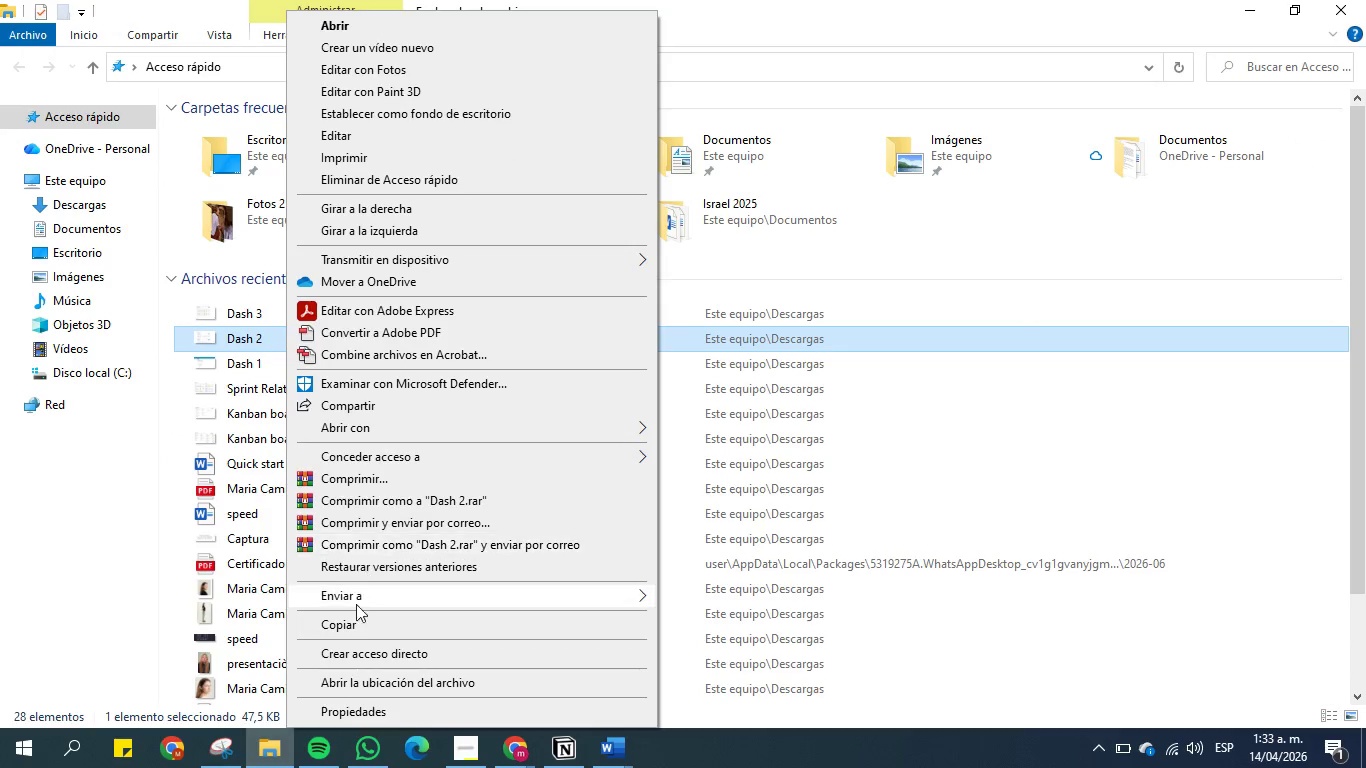 
left_click([360, 629])
 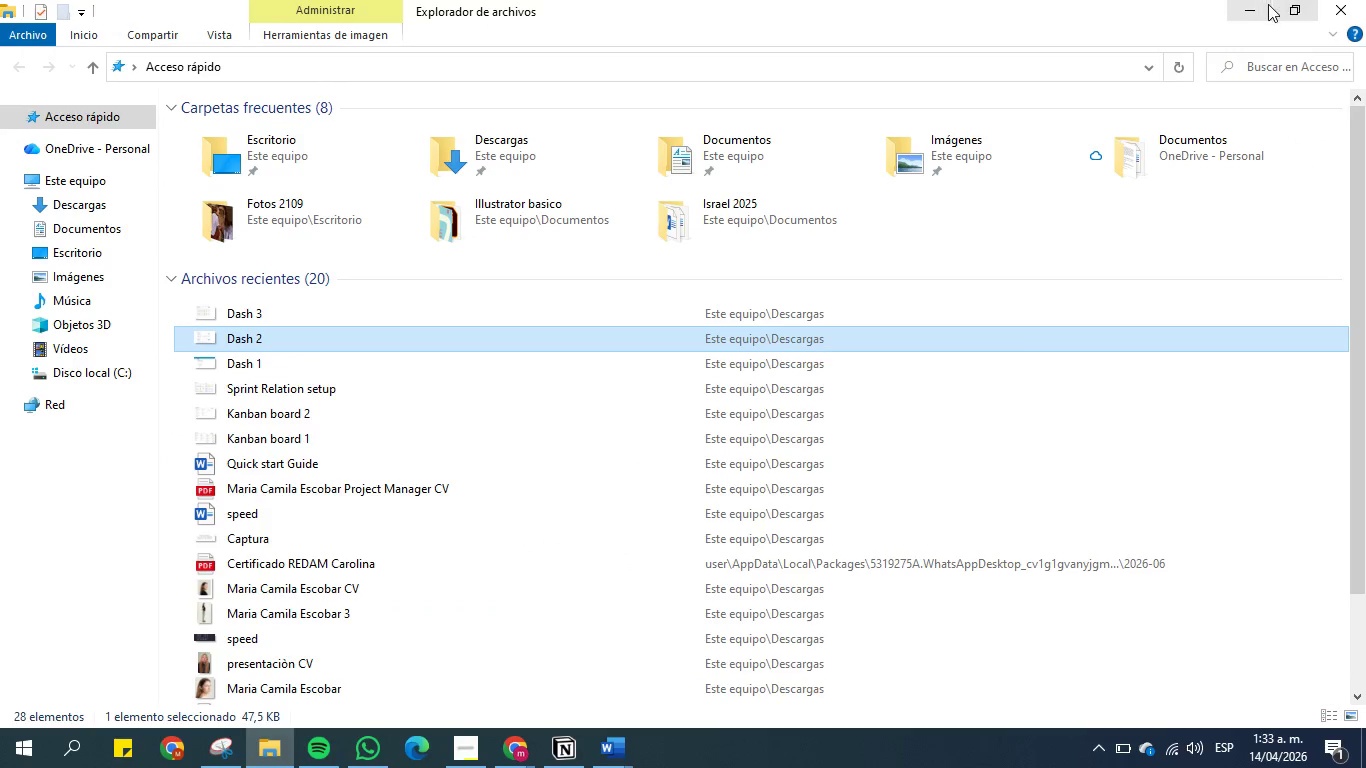 
left_click([1252, 3])
 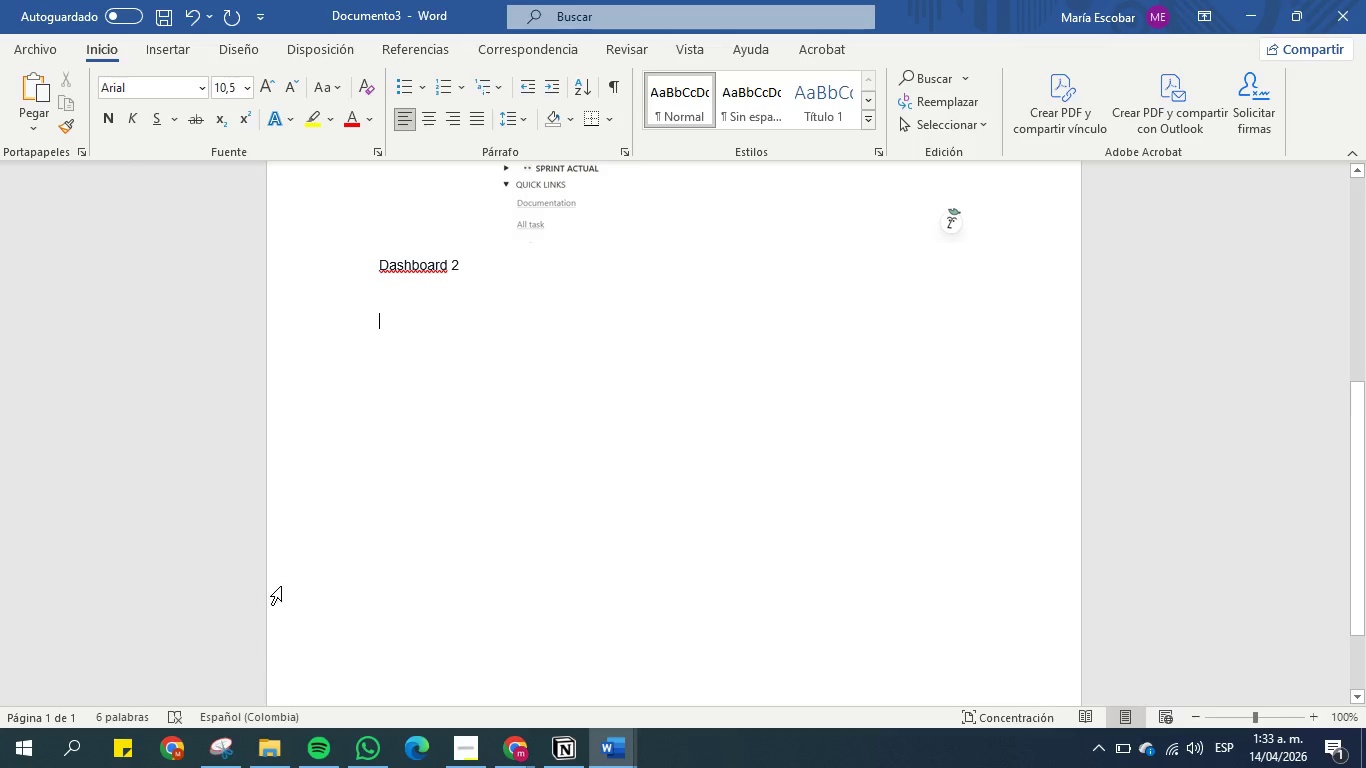 
key(Control+V)